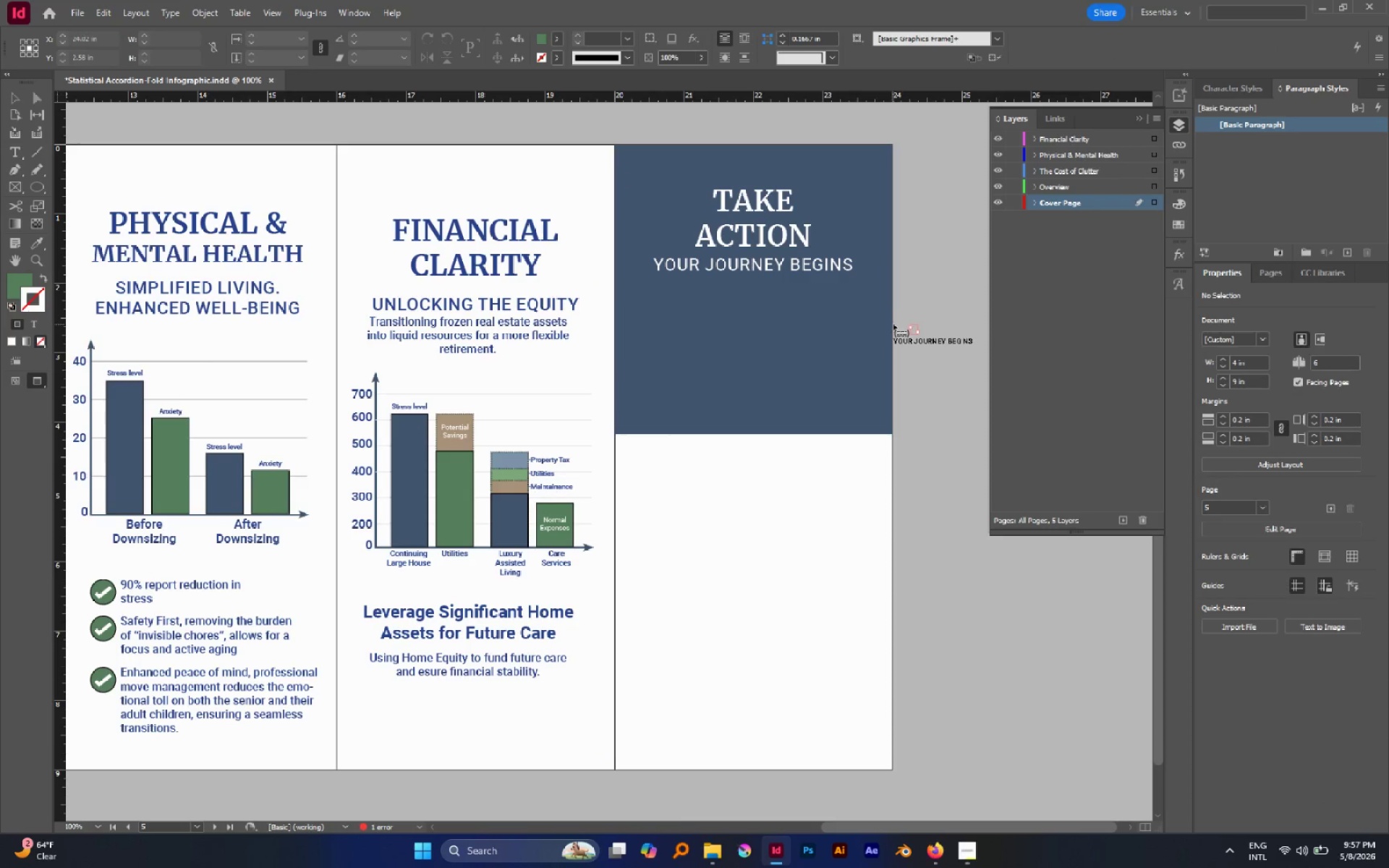 
key(V)
 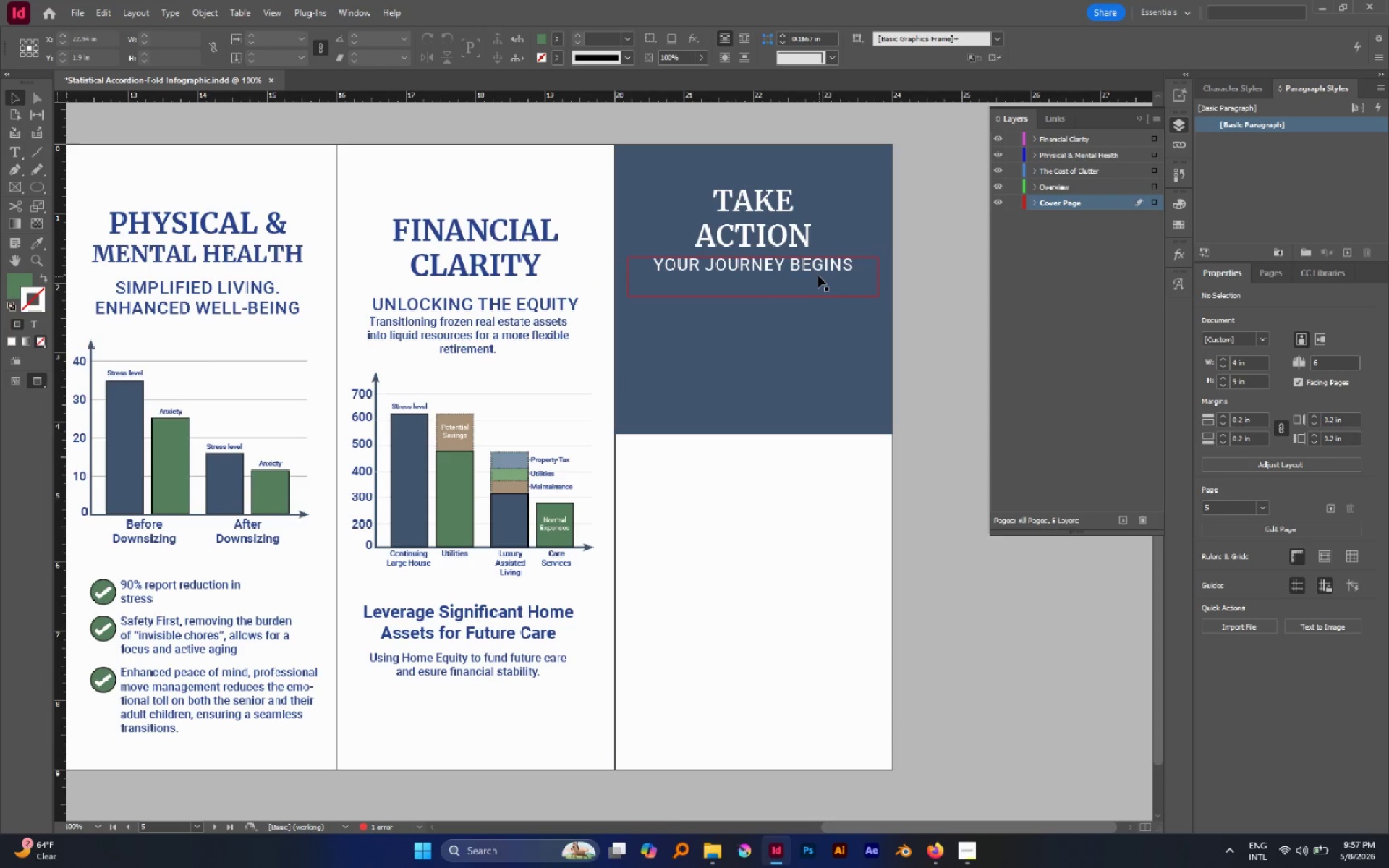 
left_click([817, 273])
 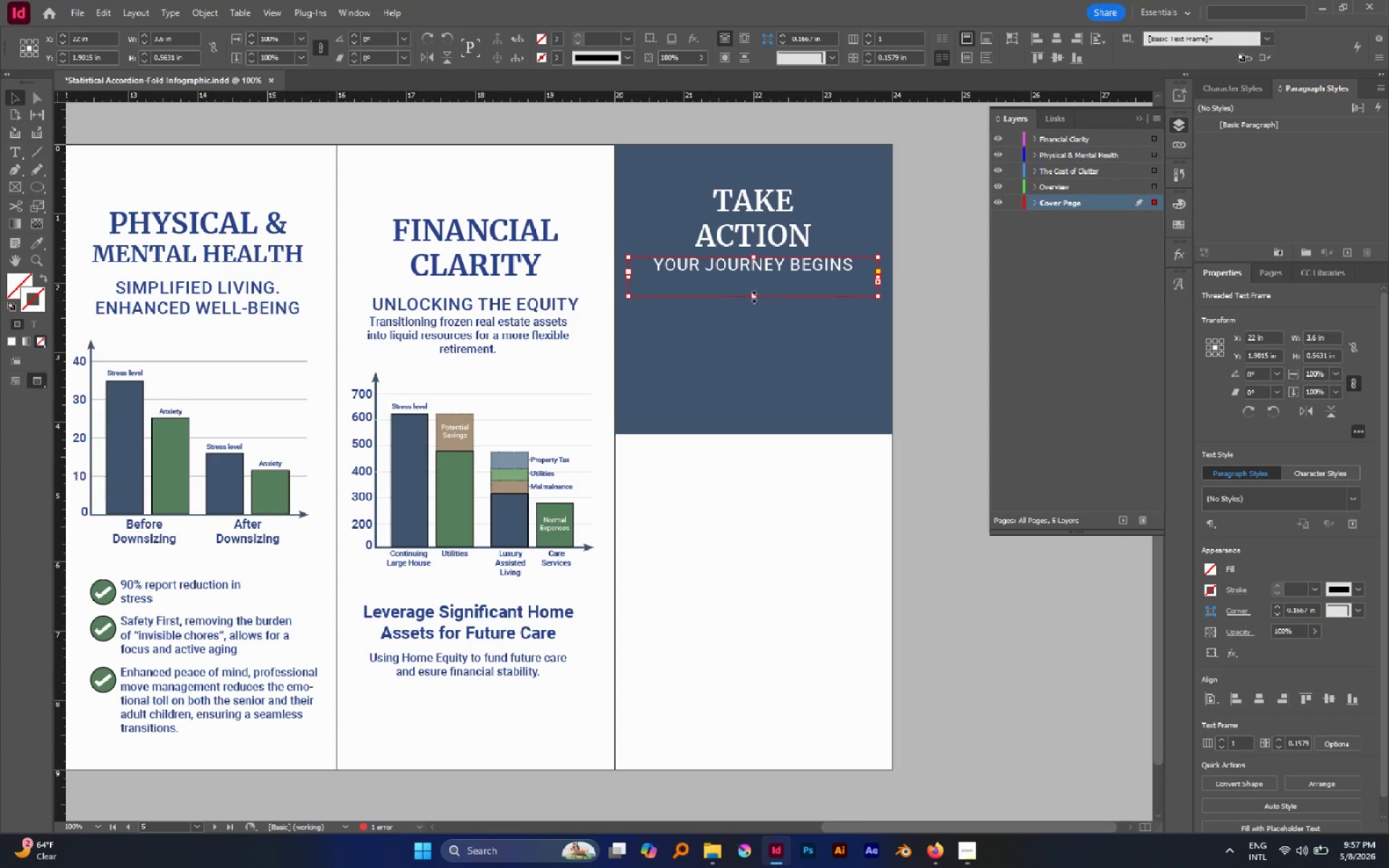 
left_click_drag(start_coordinate=[754, 297], to_coordinate=[757, 276])
 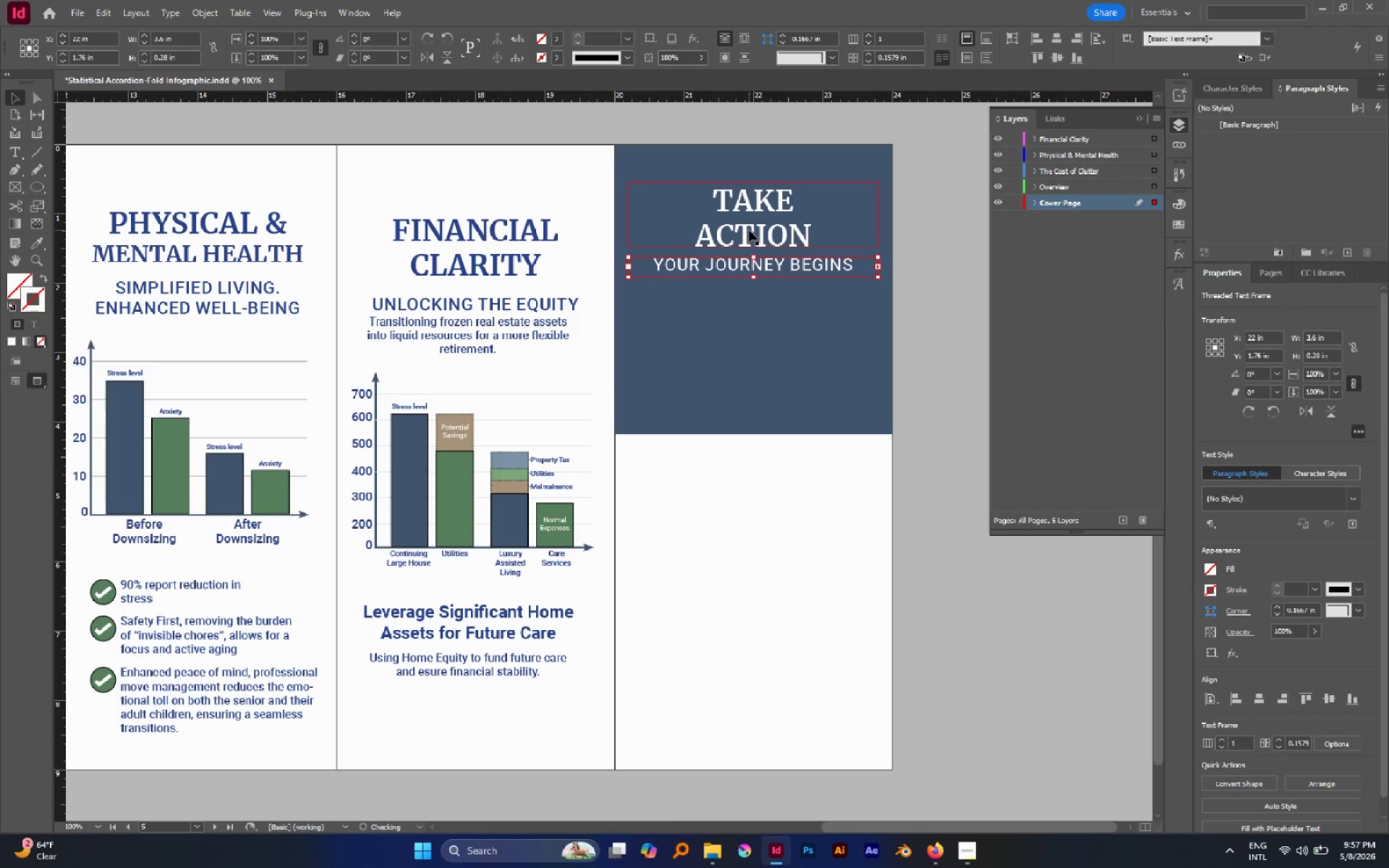 
left_click([749, 230])
 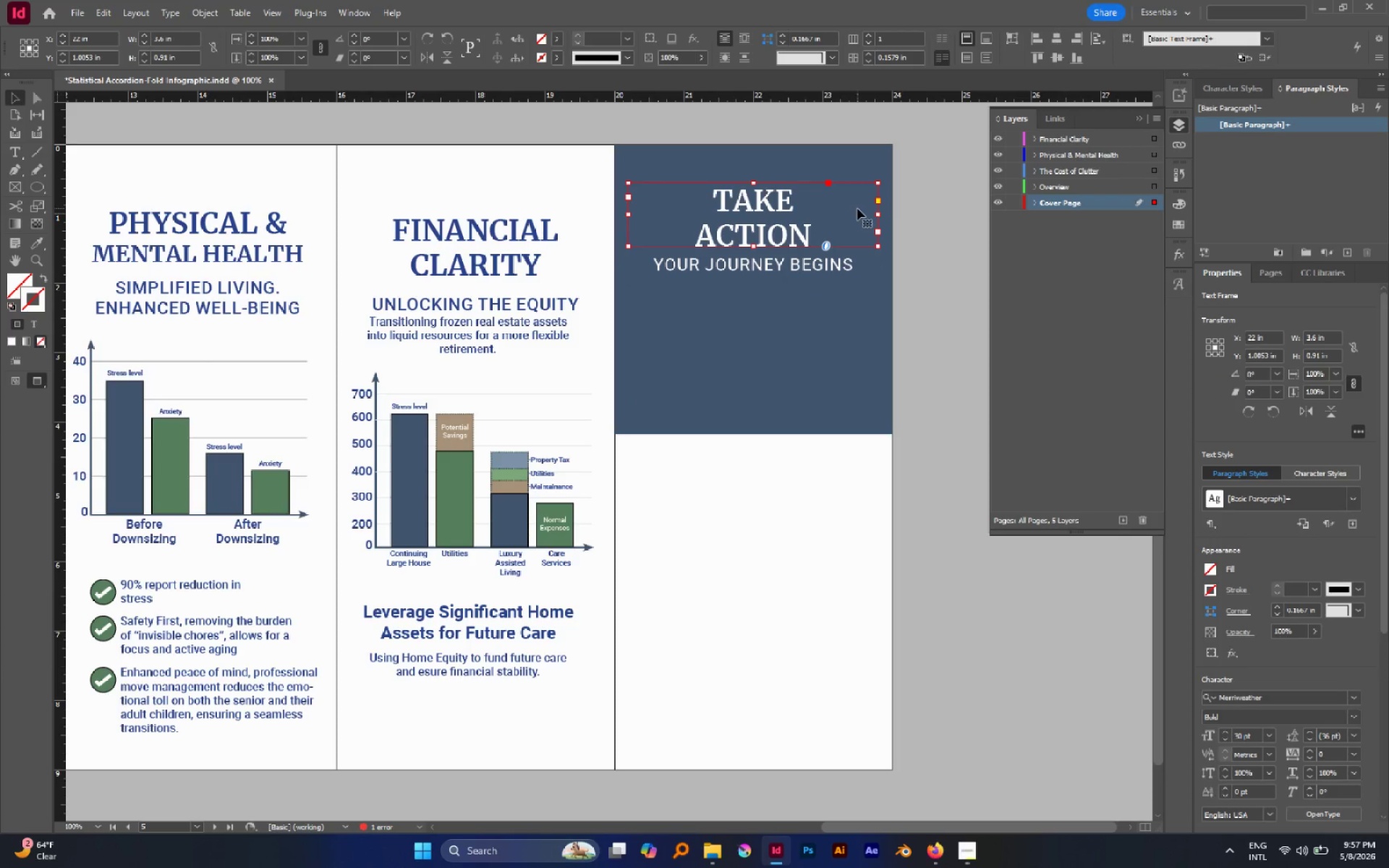 
hold_key(key=AltLeft, duration=1.34)
left_click_drag(start_coordinate=[877, 214], to_coordinate=[829, 211])
 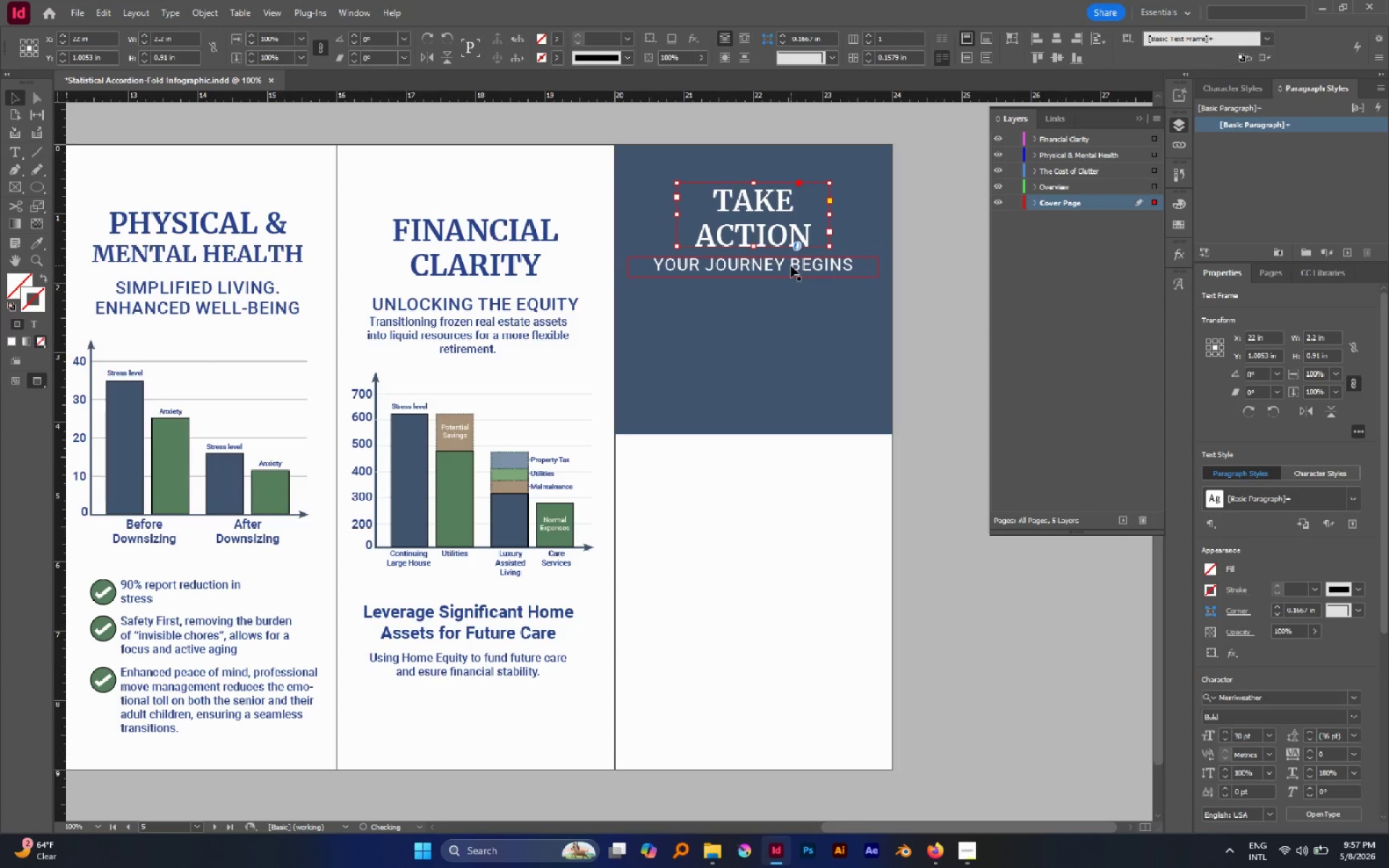 
left_click([791, 265])
 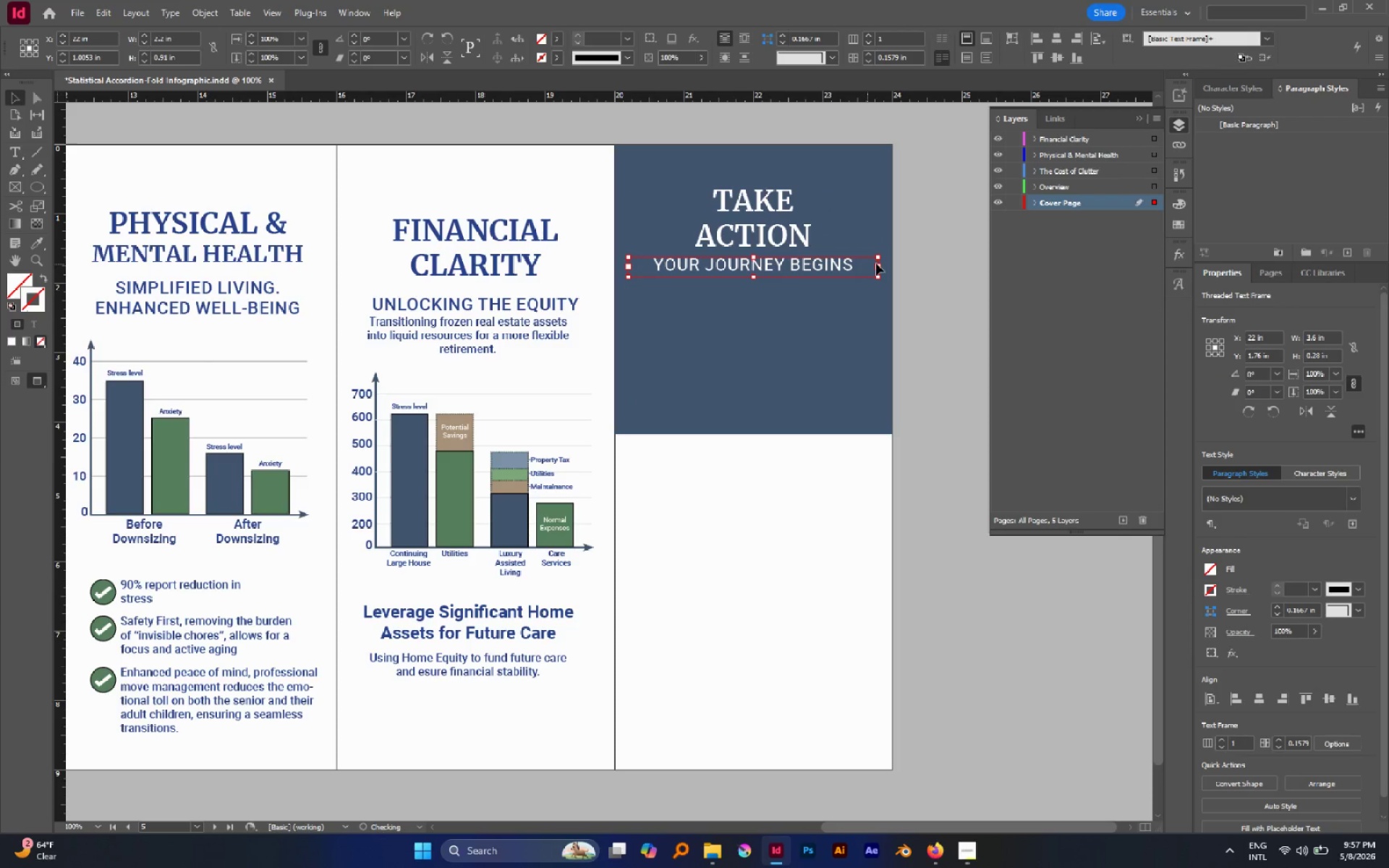 
hold_key(key=AltLeft, duration=0.34)
 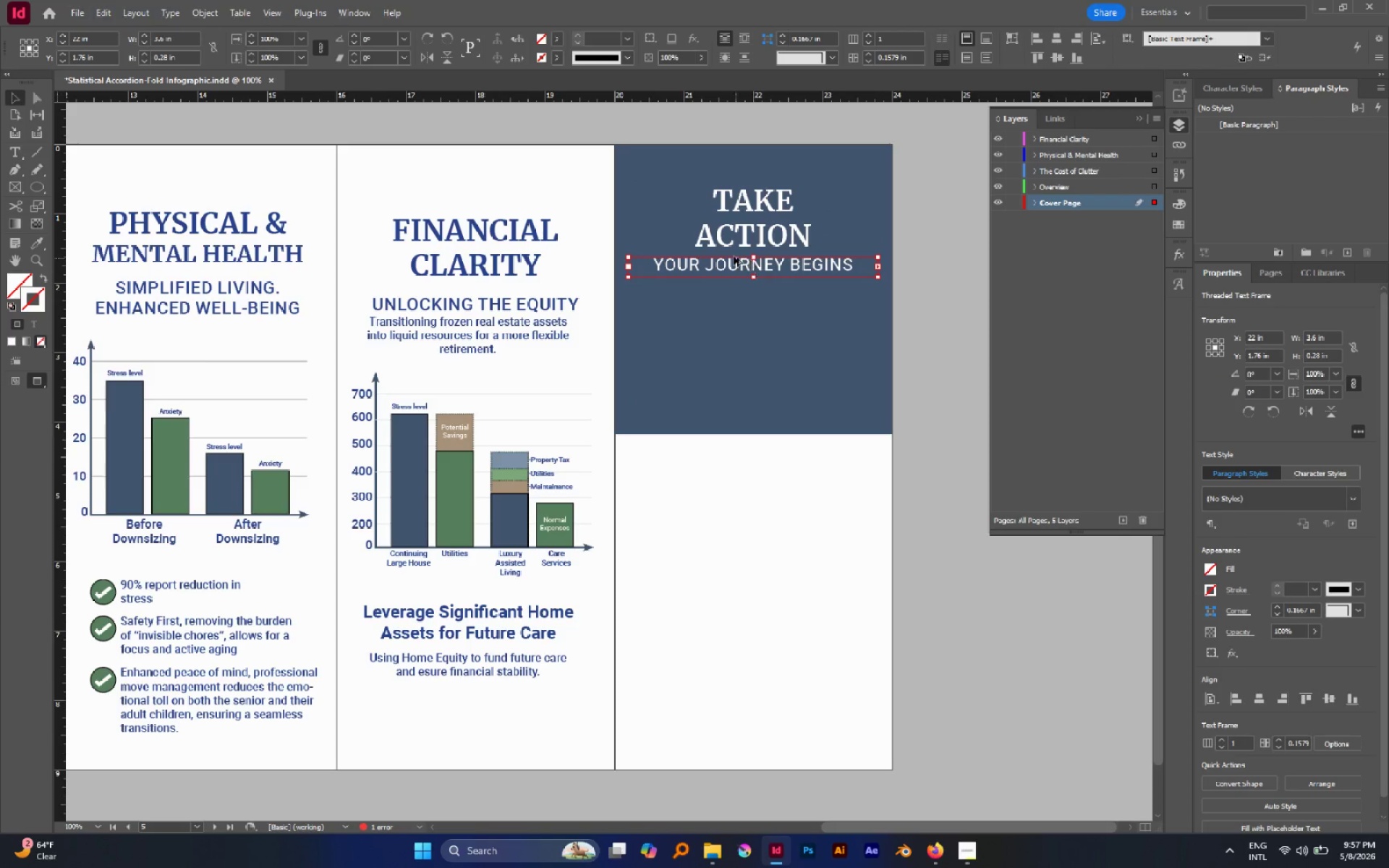 
hold_key(key=AltLeft, duration=1.16)
scroll: coordinate [733, 256], scroll_direction: up, amount: 1.0
 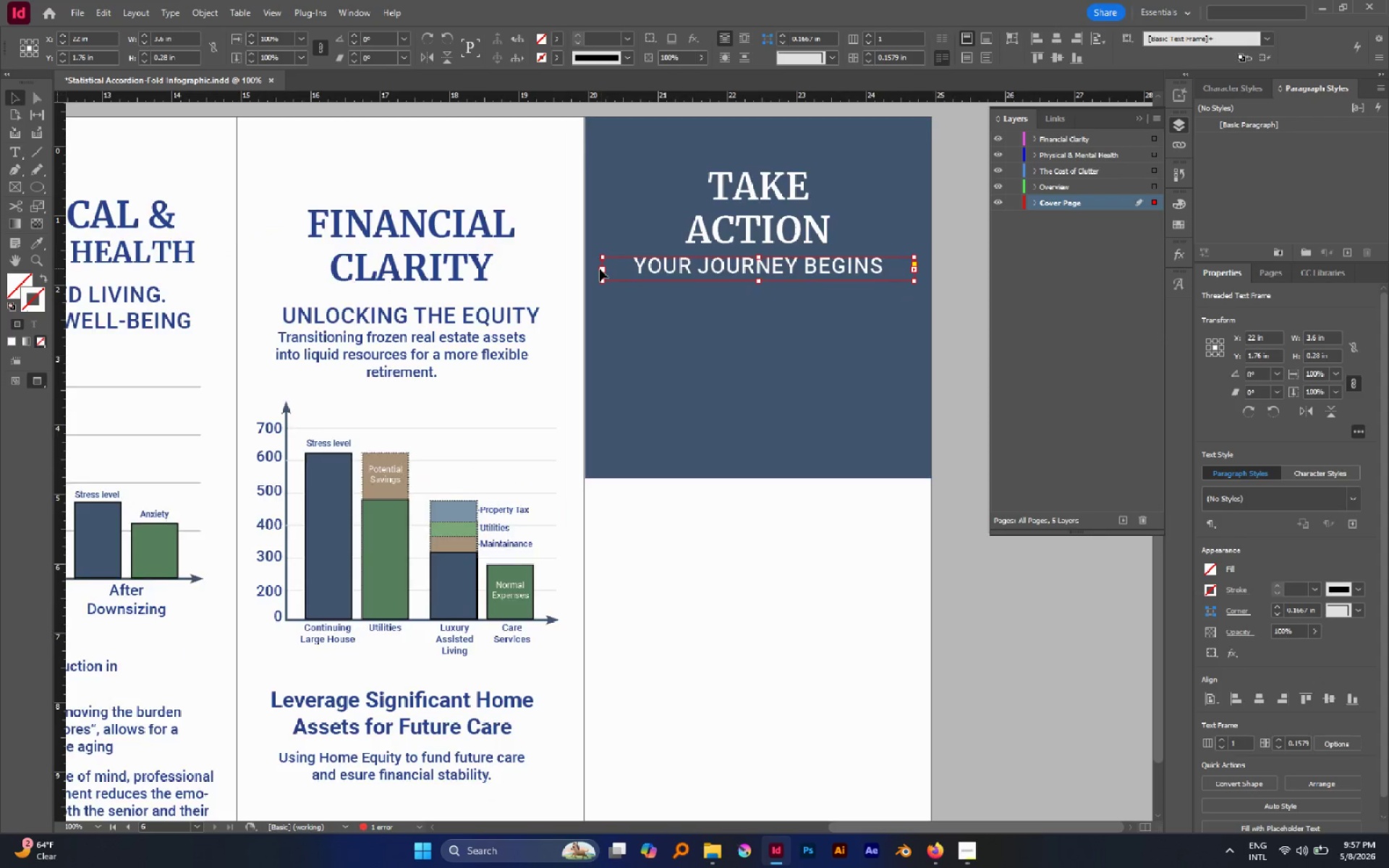 
scroll: coordinate [600, 269], scroll_direction: down, amount: 1.0
 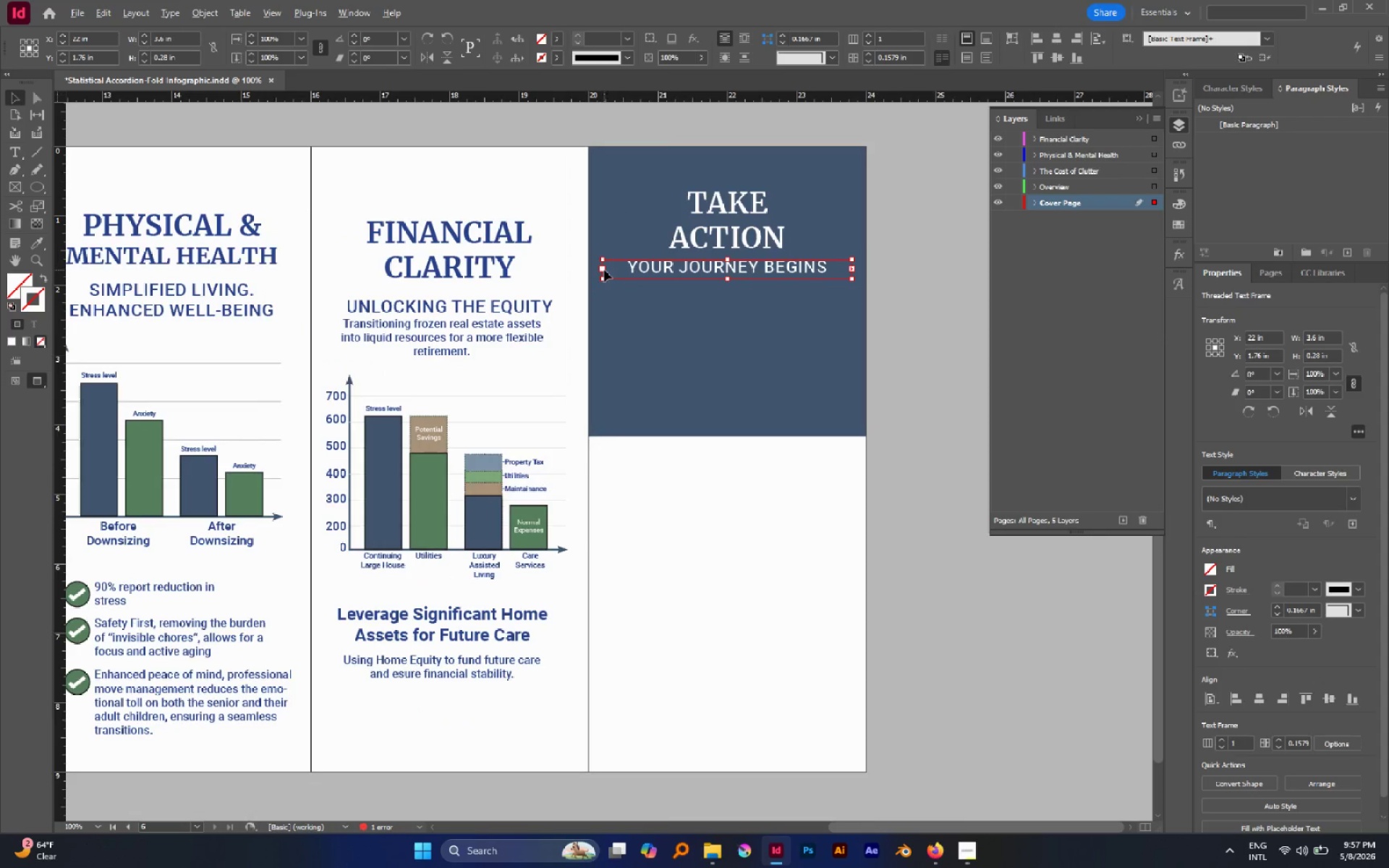 
hold_key(key=AltLeft, duration=1.36)
left_click_drag(start_coordinate=[603, 270], to_coordinate=[622, 270])
 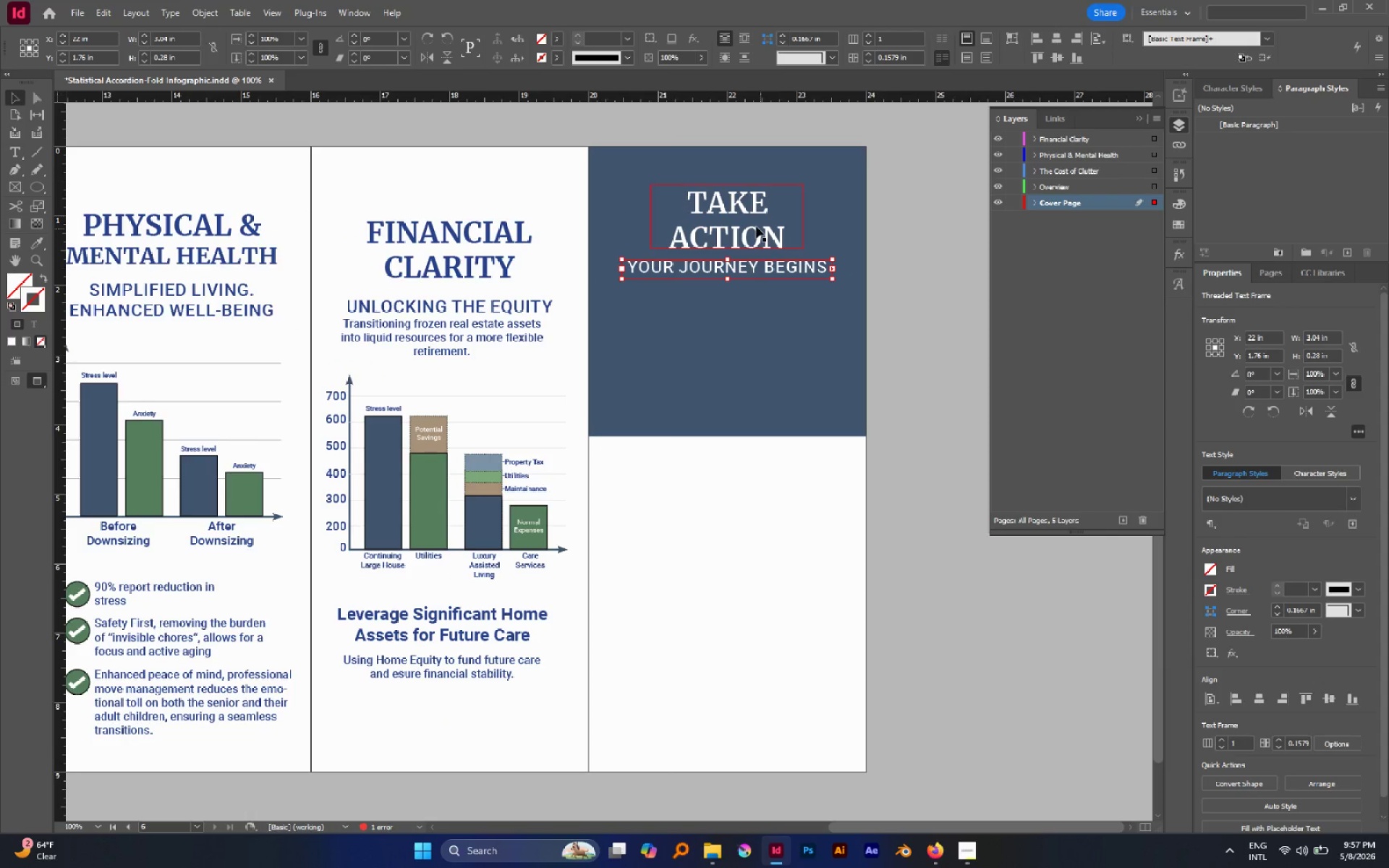 
left_click([755, 226])
 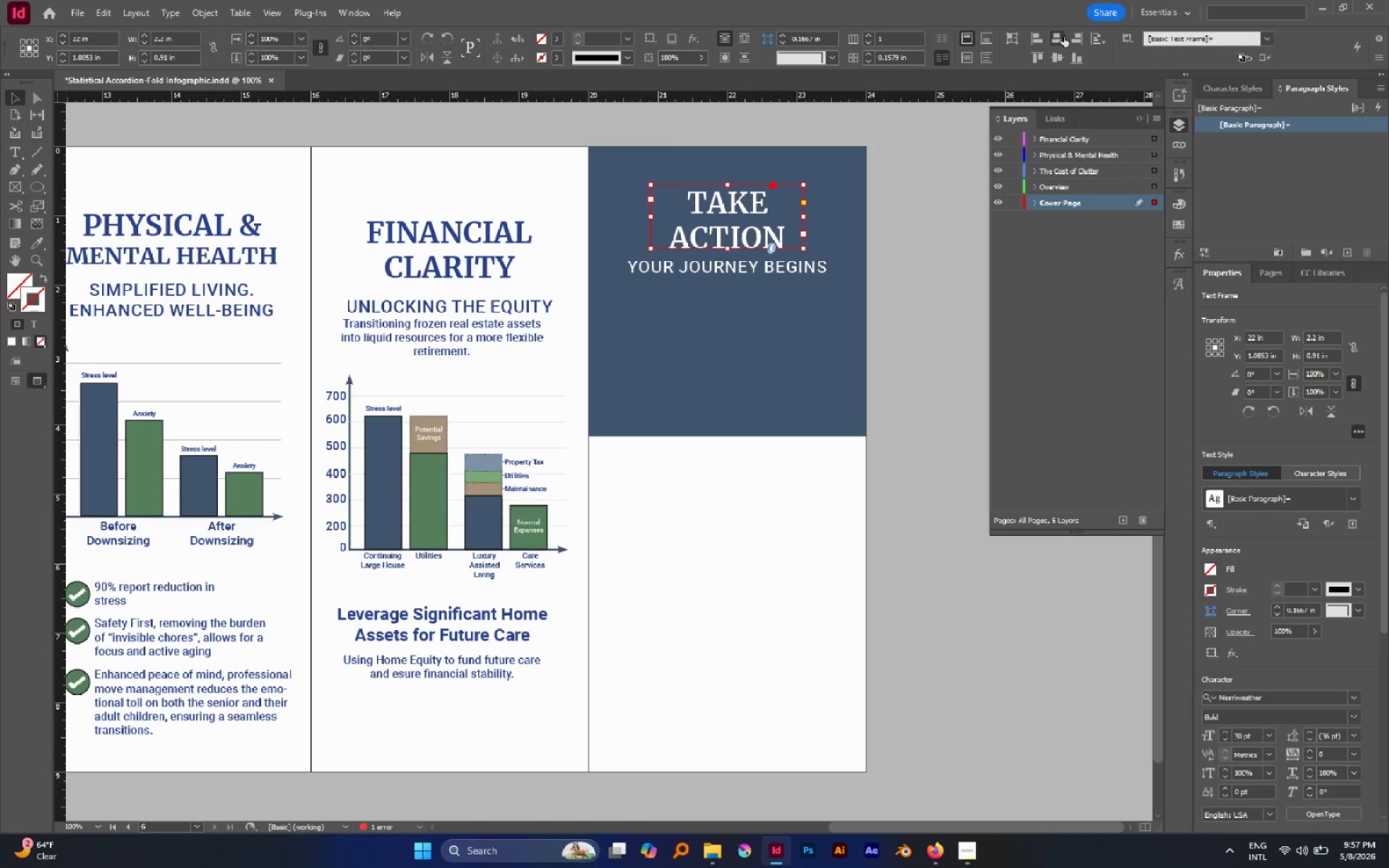 
left_click([1063, 37])
 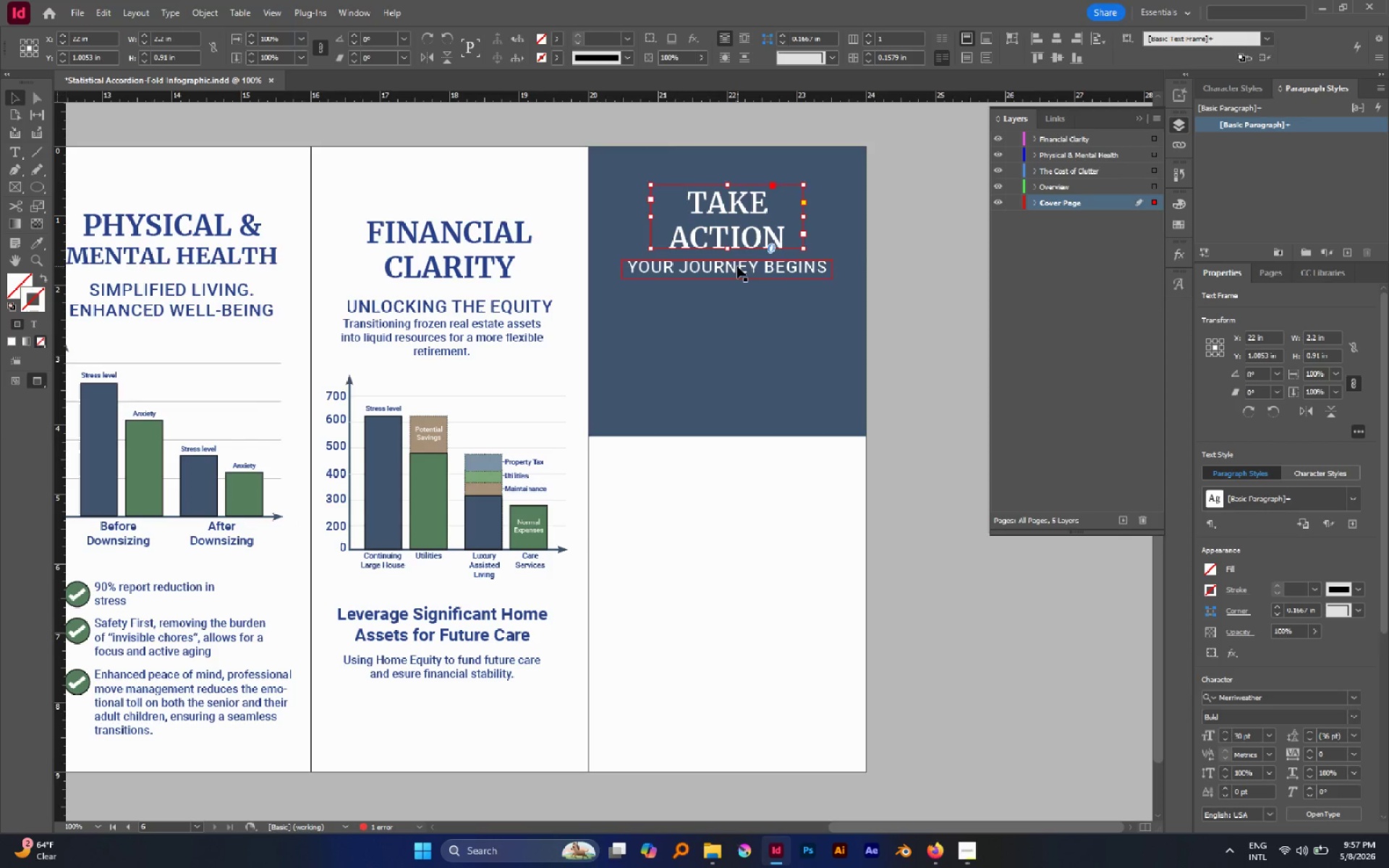 
left_click([737, 266])
 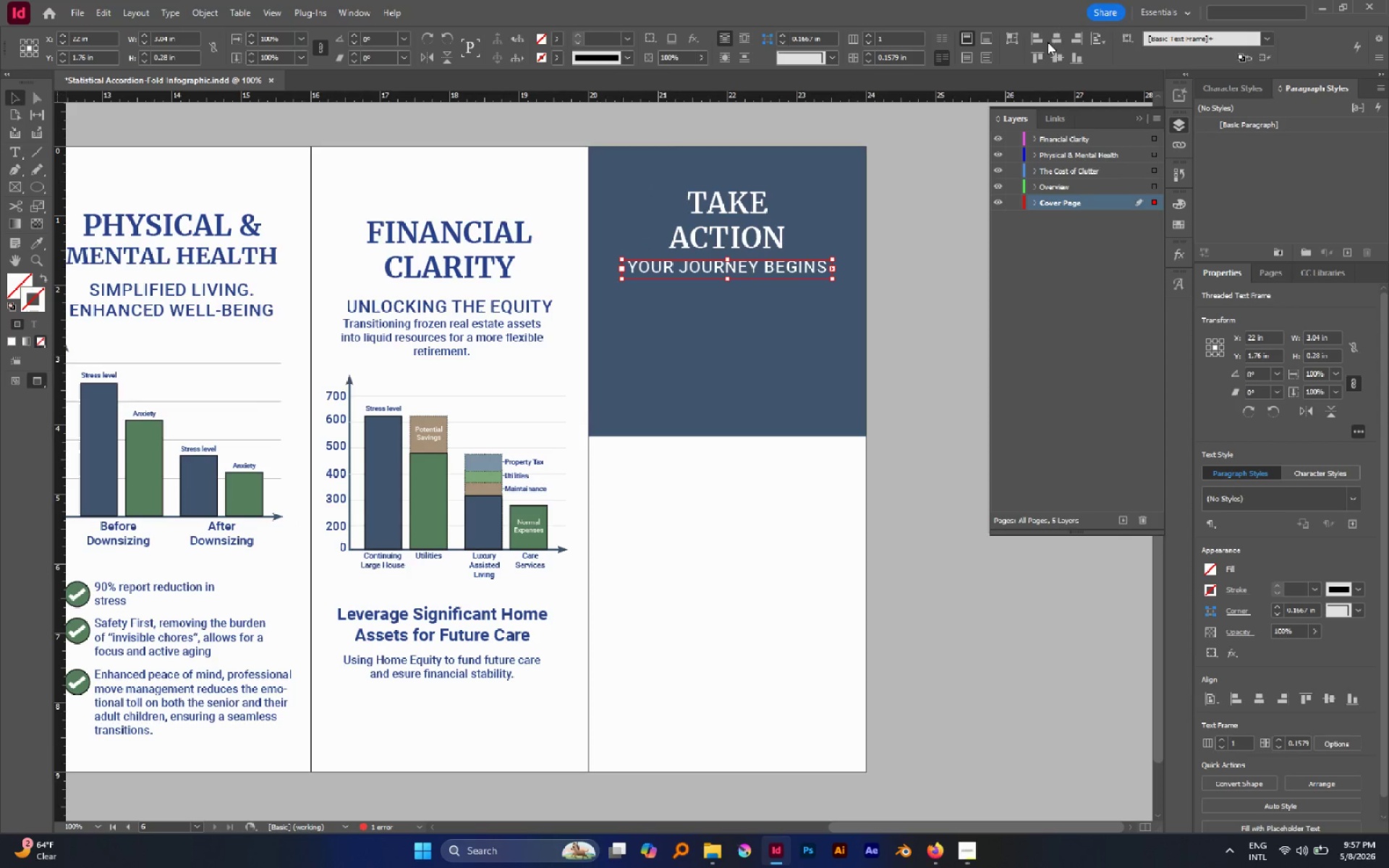 
left_click([1053, 40])
 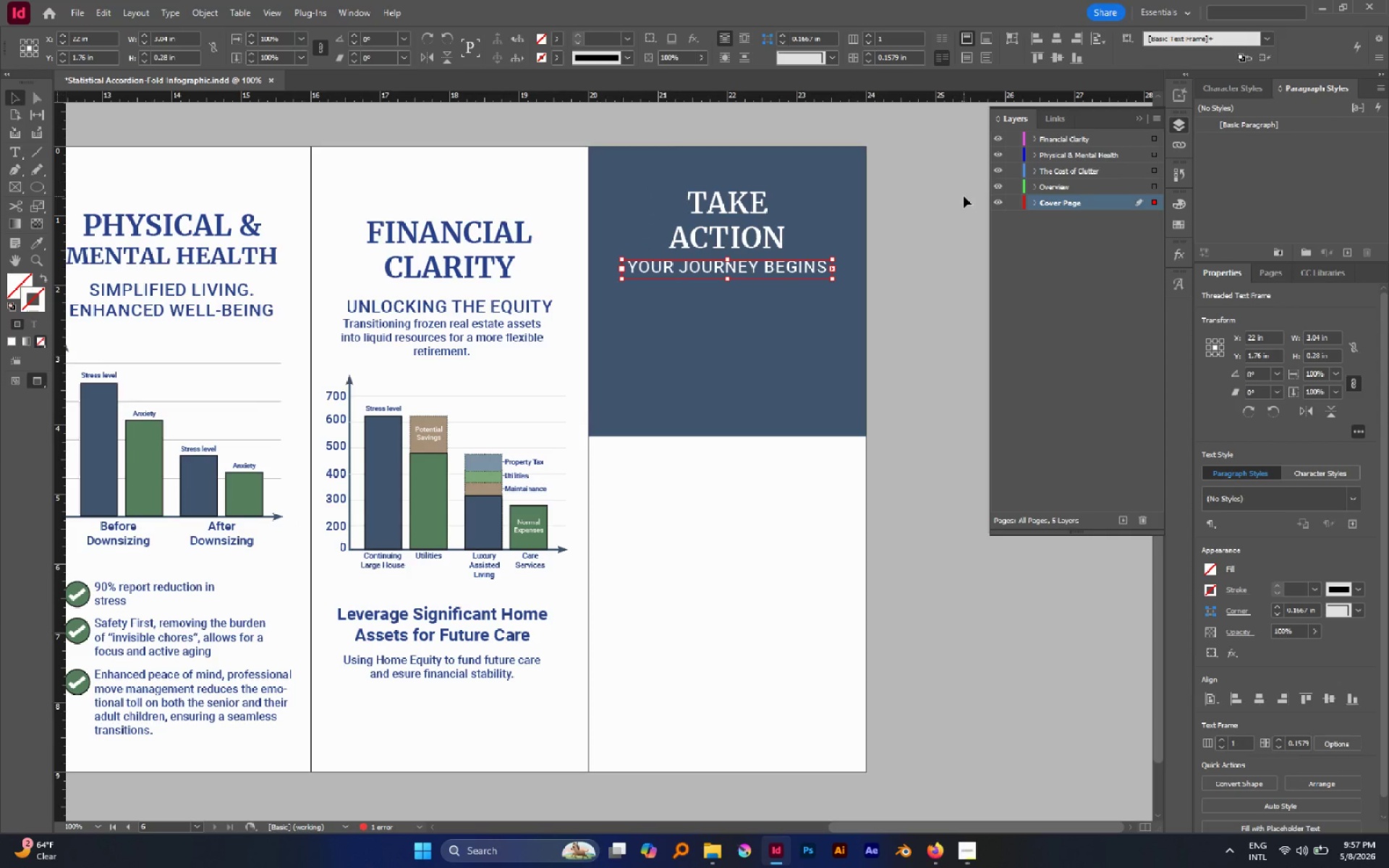 
left_click([964, 196])
 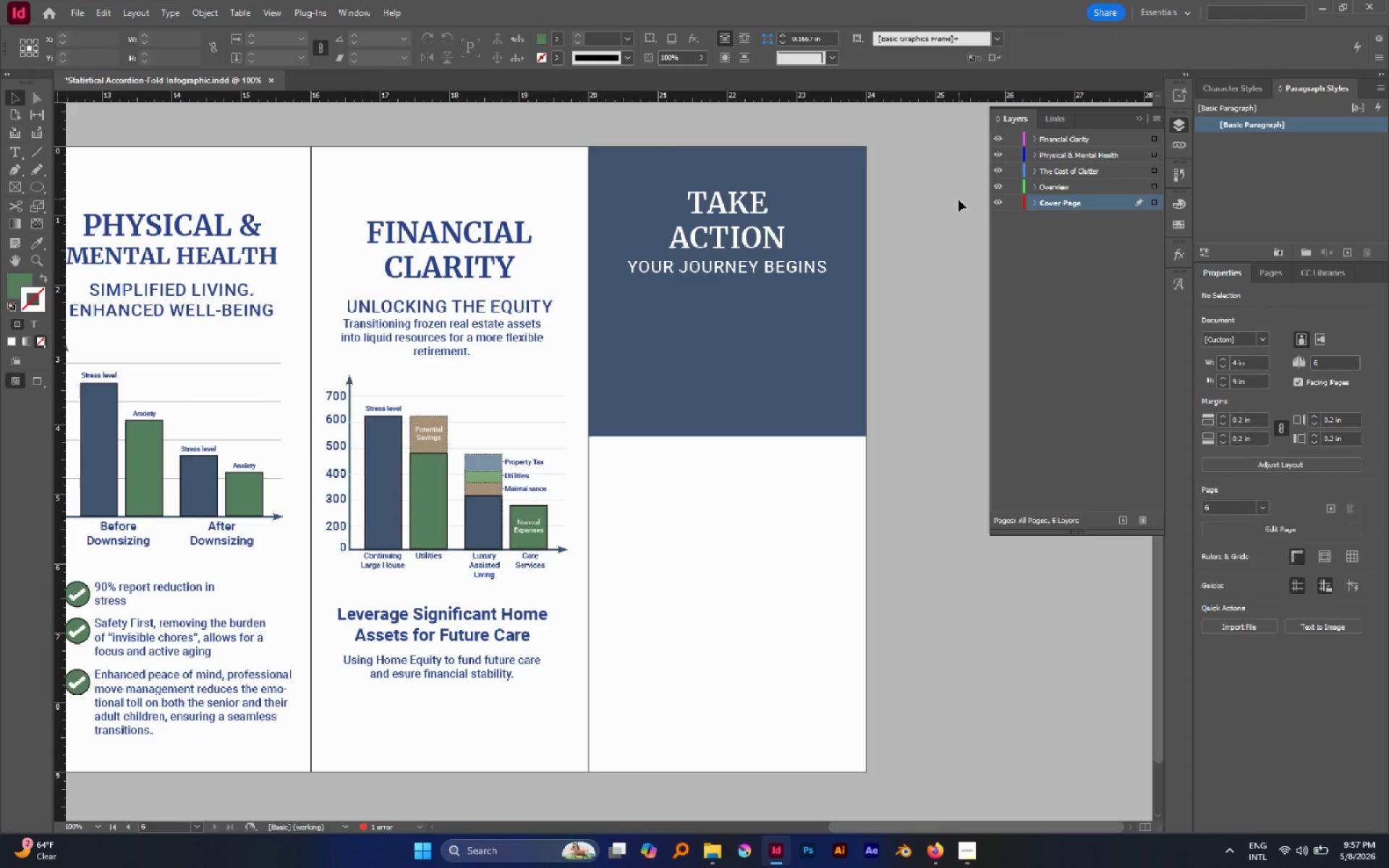 
type(WWWW)
 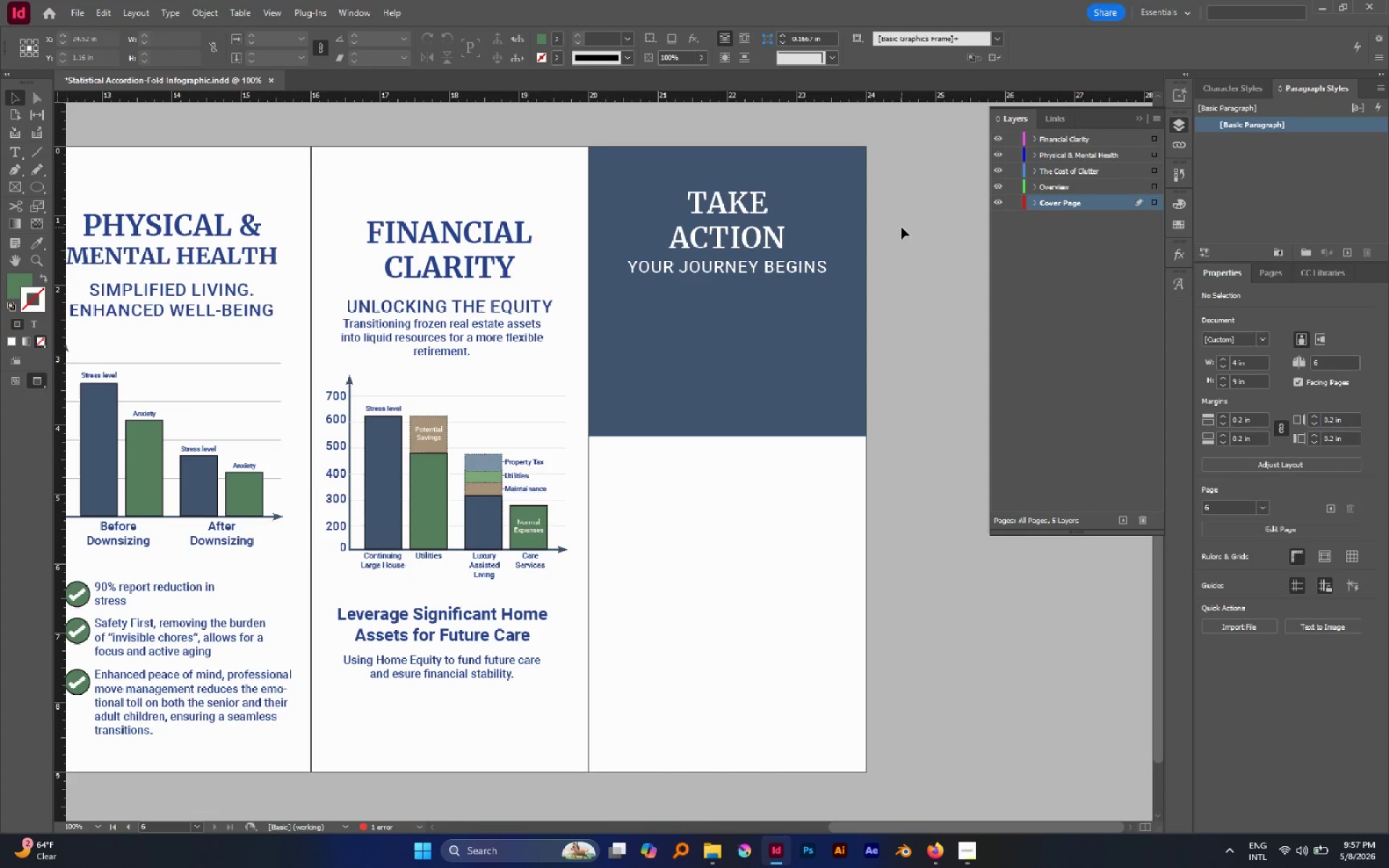 
wait(12.25)
 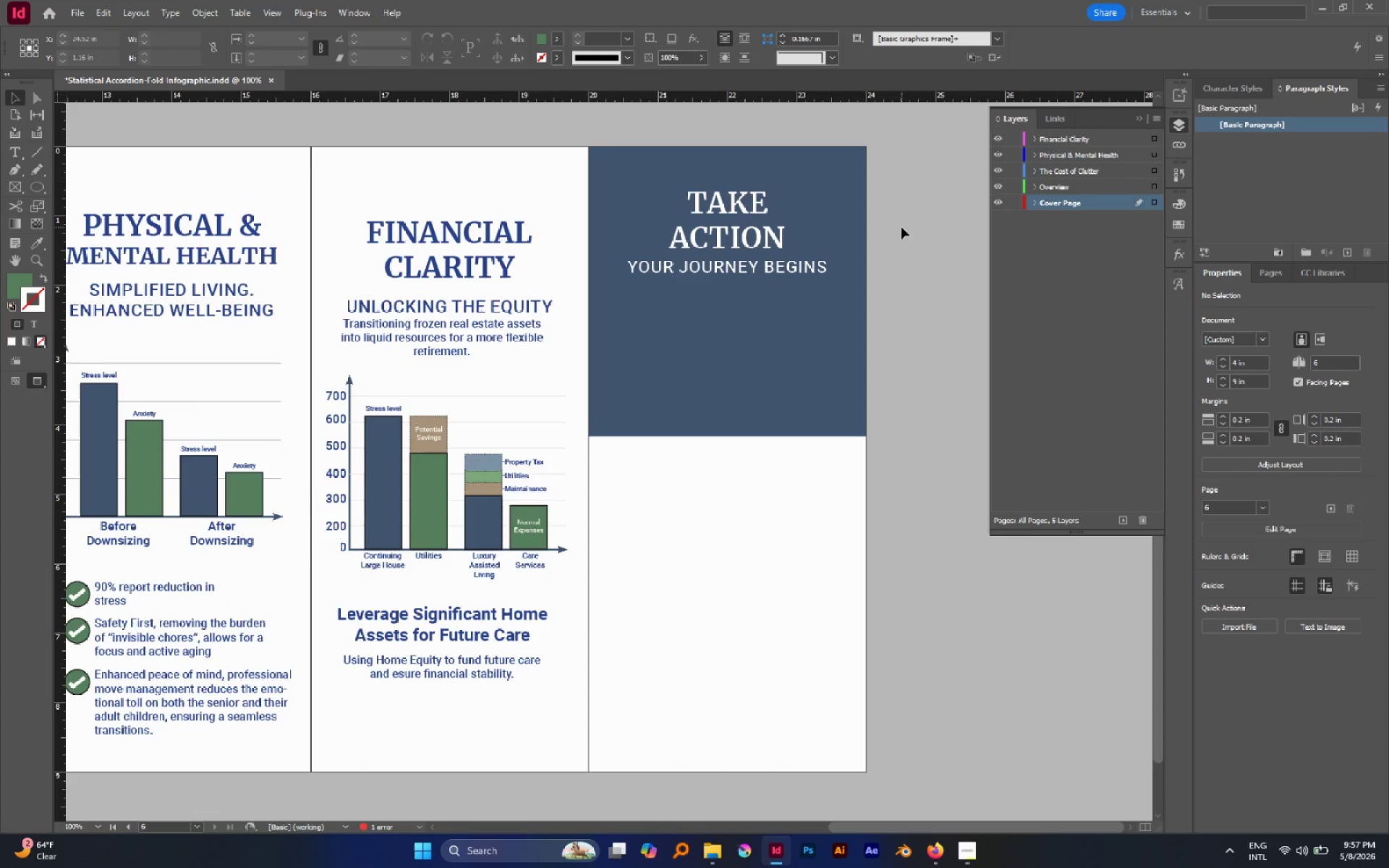 
hold_key(key=AltLeft, duration=0.64)
scroll: coordinate [800, 524], scroll_direction: up, amount: 1.0
 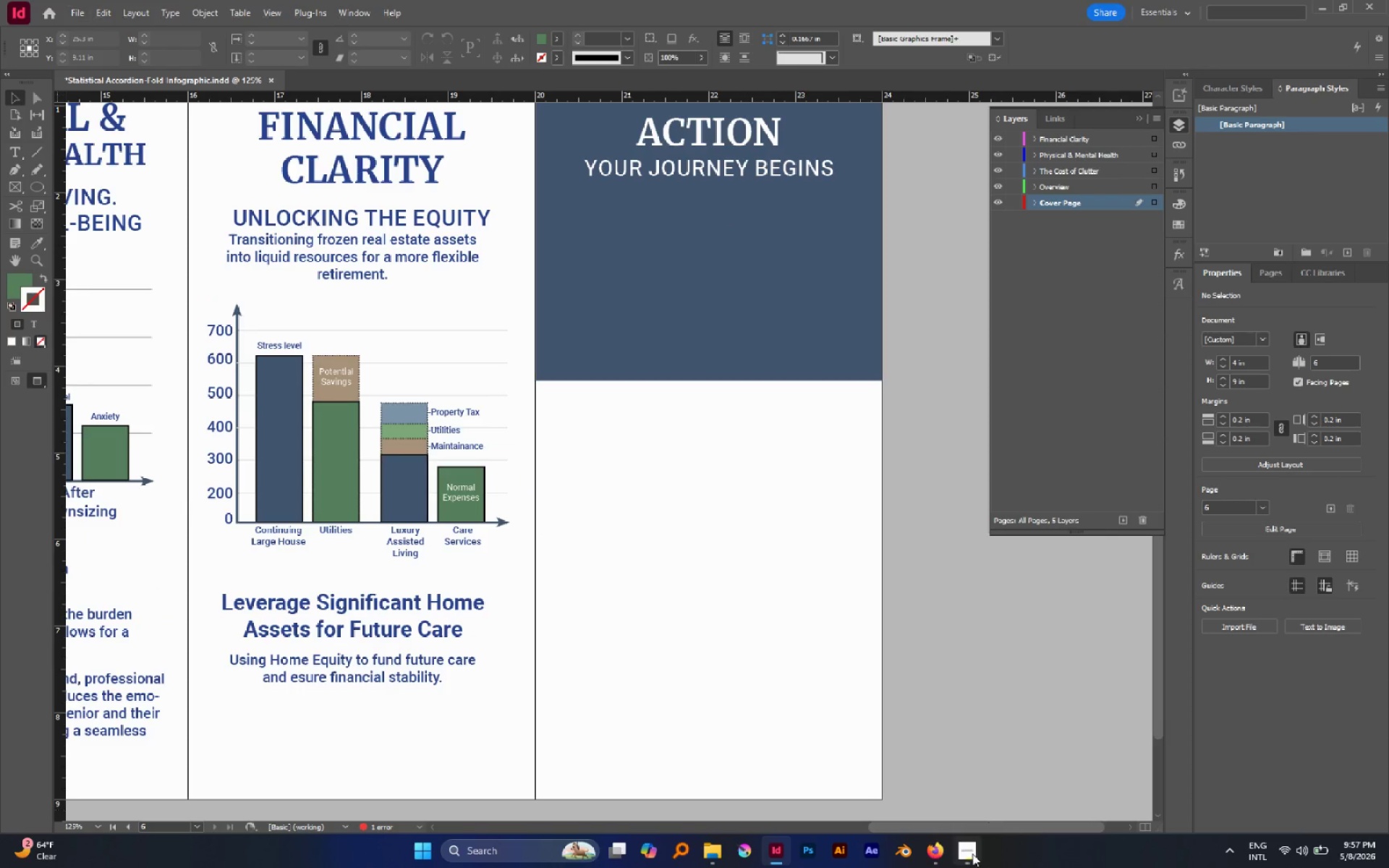 
left_click([972, 854])